 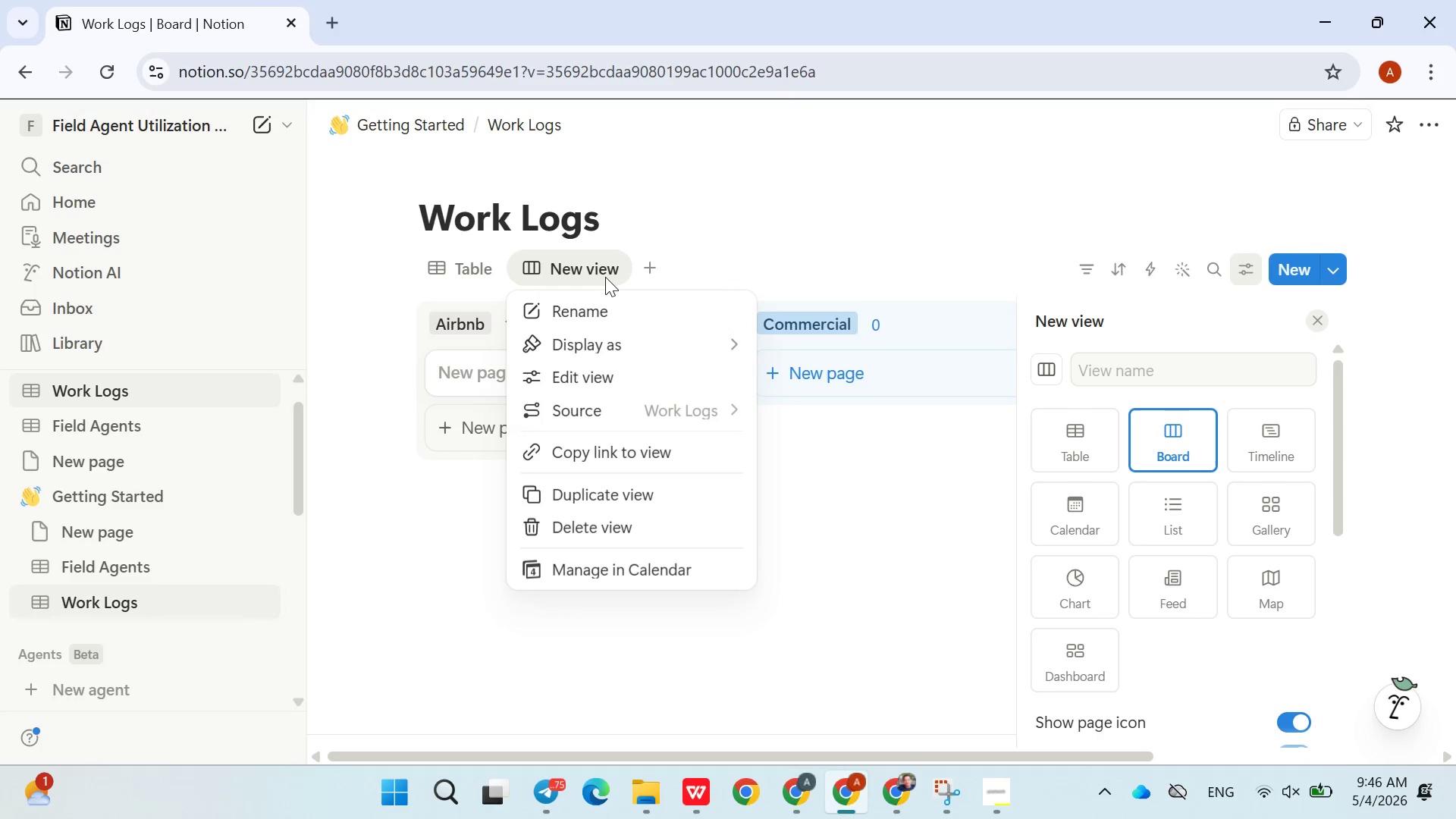 
left_click([595, 308])
 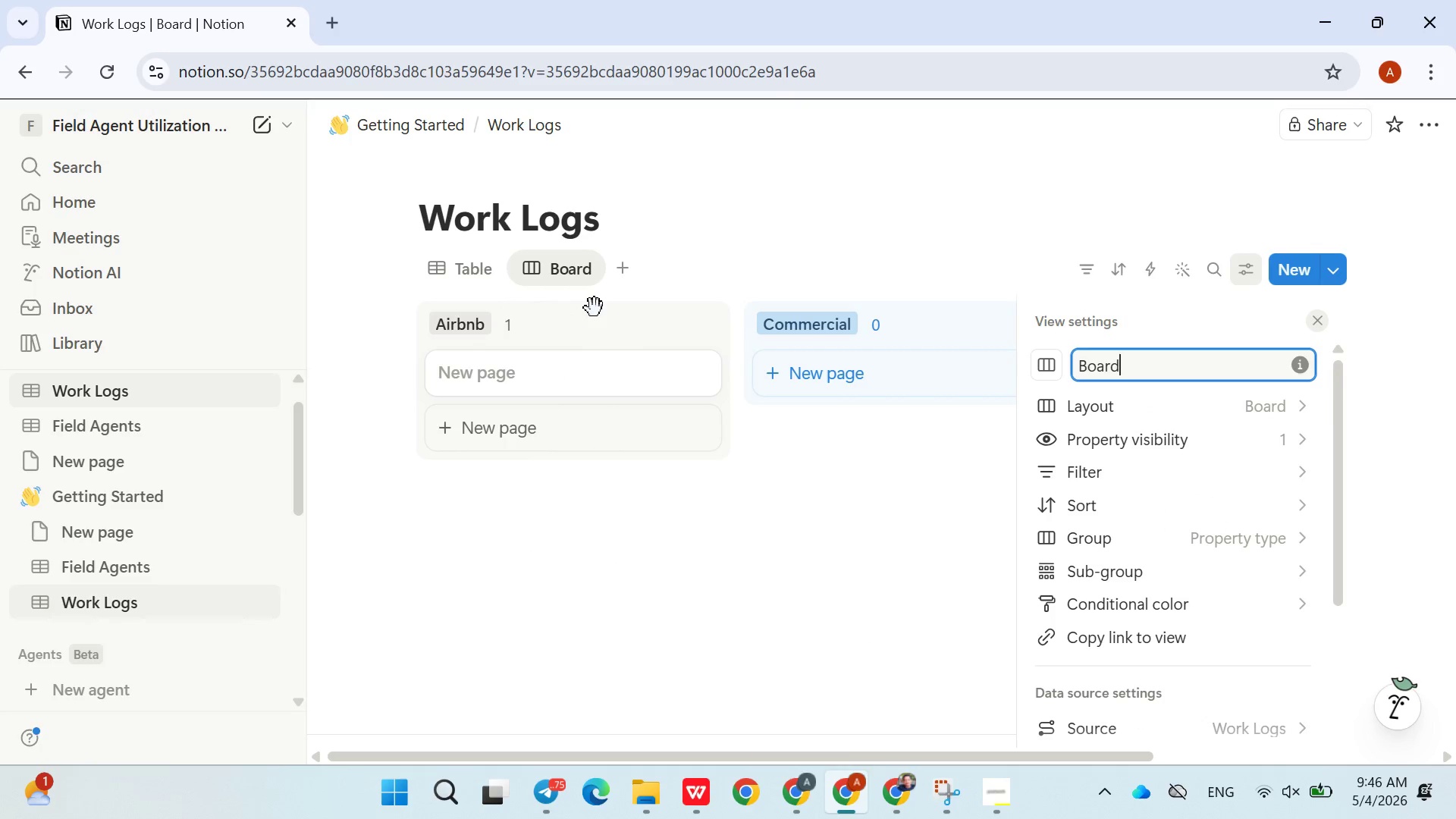 
hold_key(key=ControlLeft, duration=0.45)
 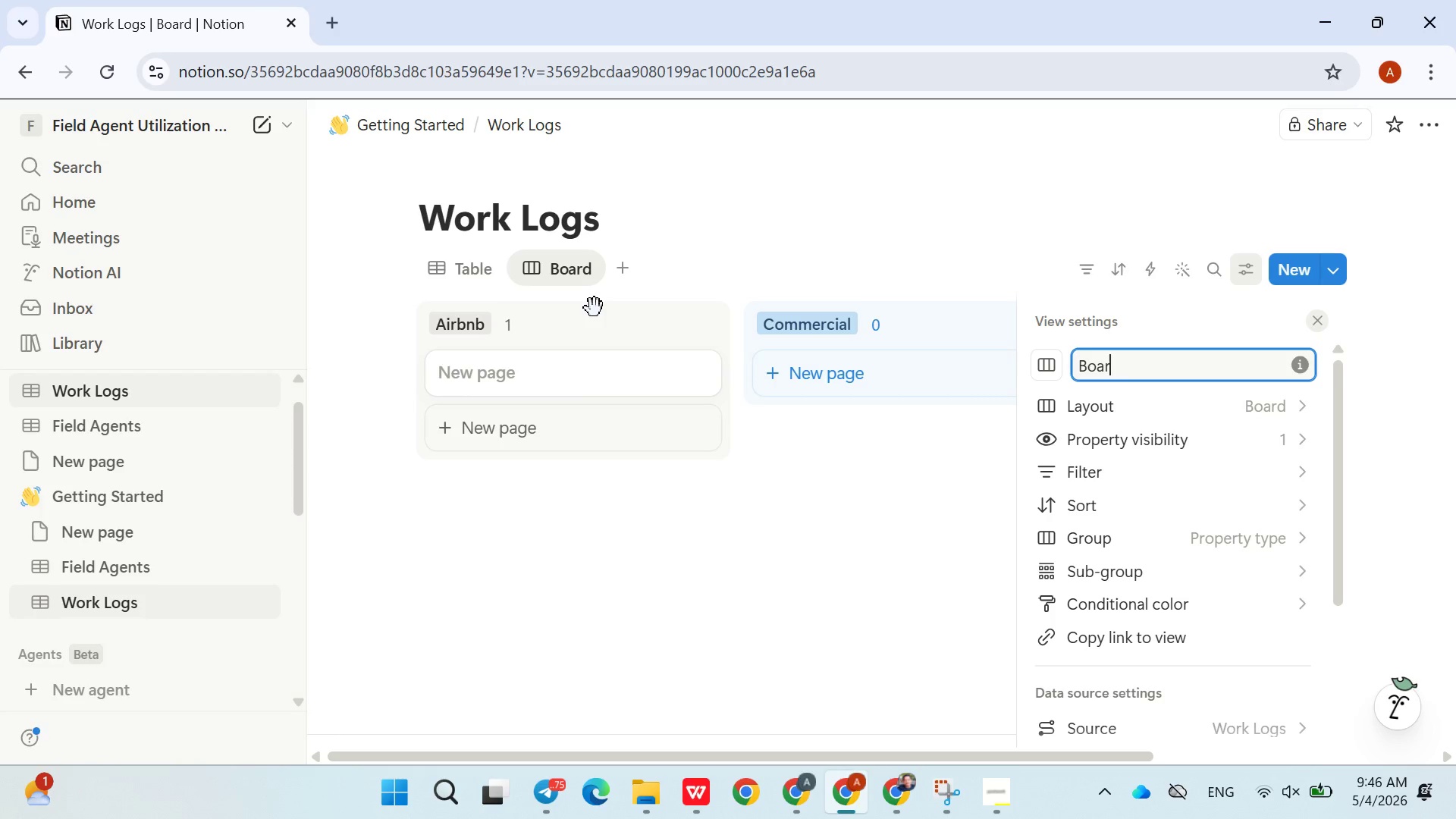 
hold_key(key=Backspace, duration=0.86)
 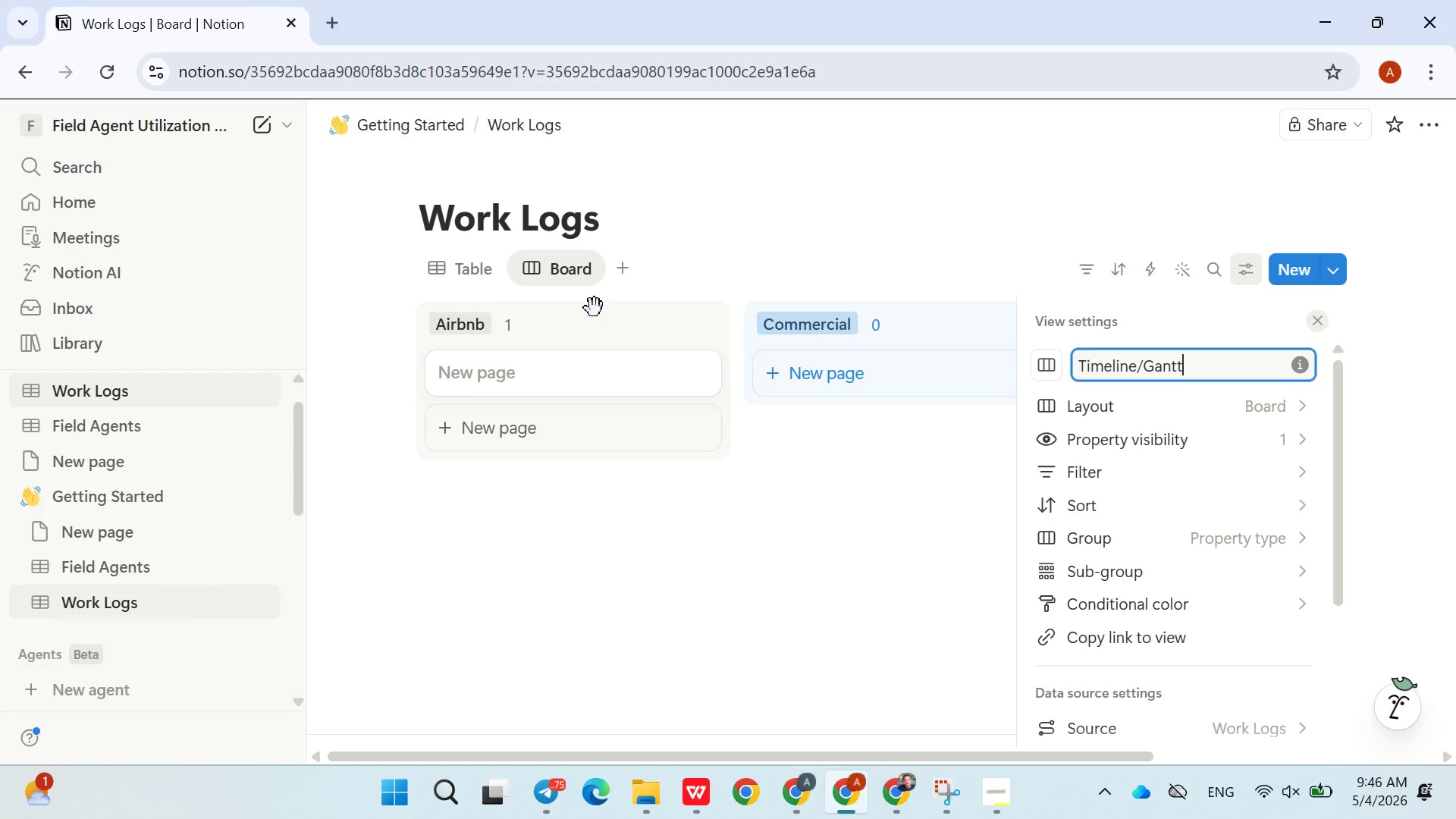 
key(Control+V)
 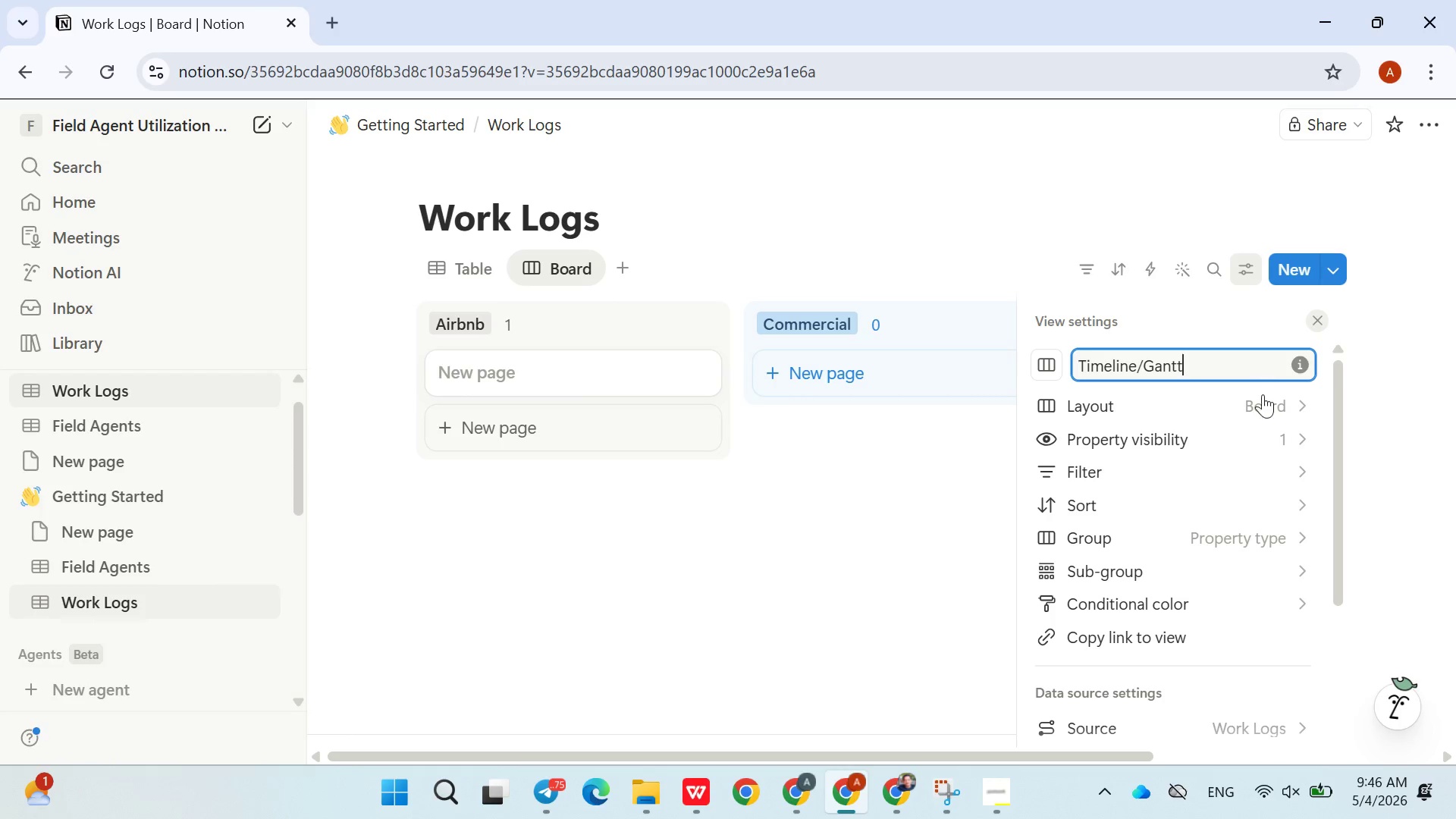 
left_click([1263, 409])
 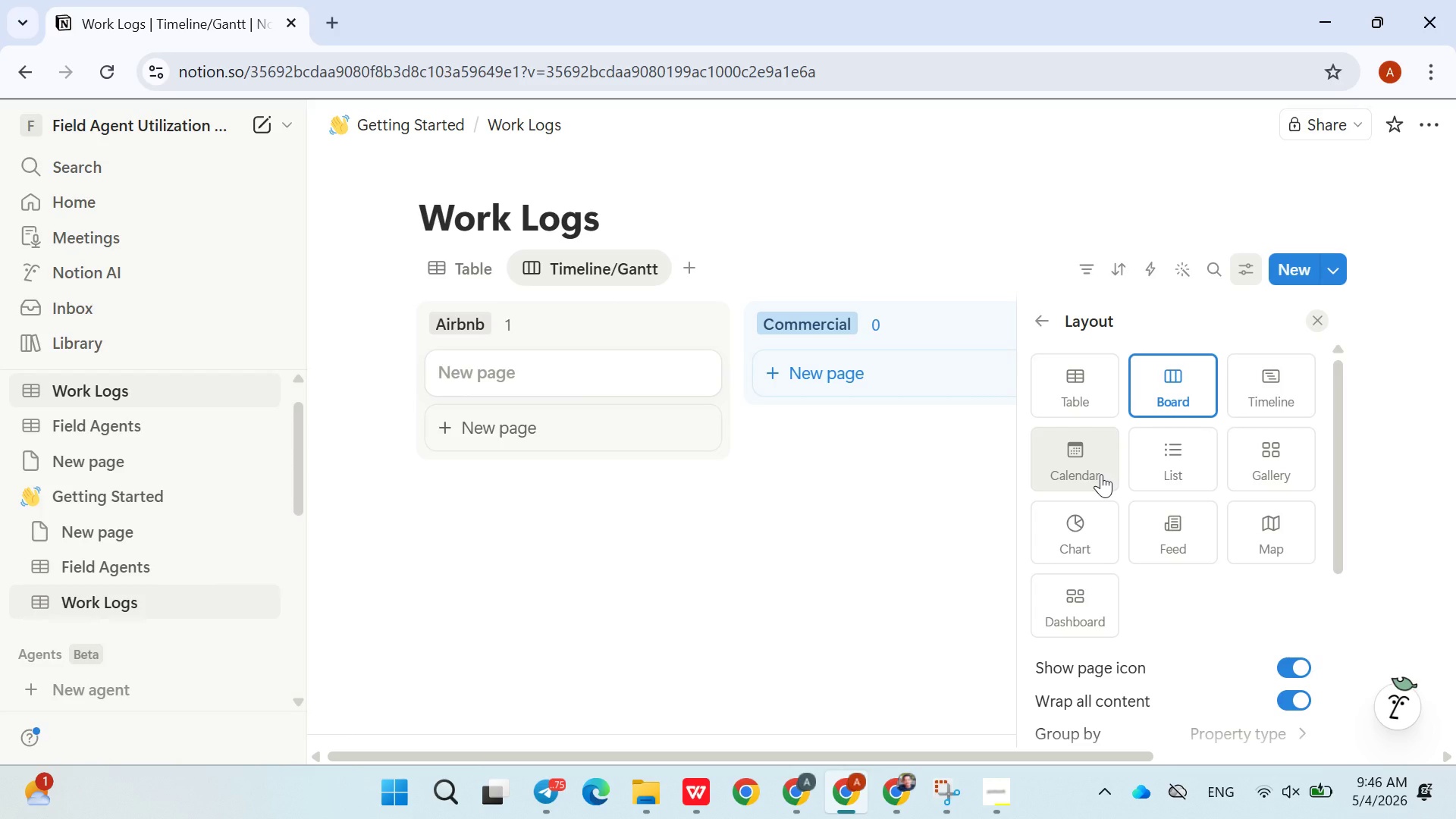 
left_click([1101, 474])
 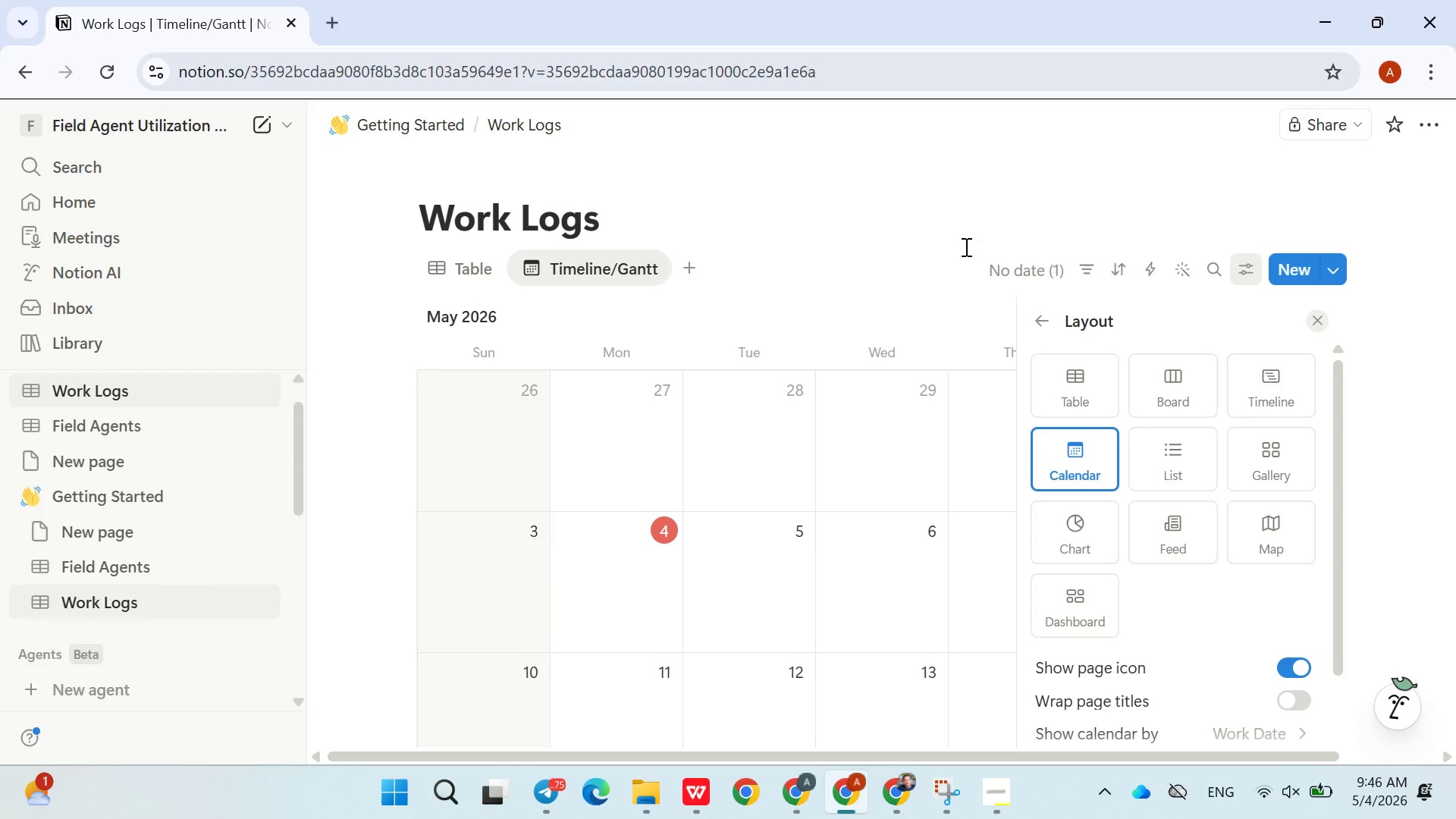 
left_click([929, 236])
 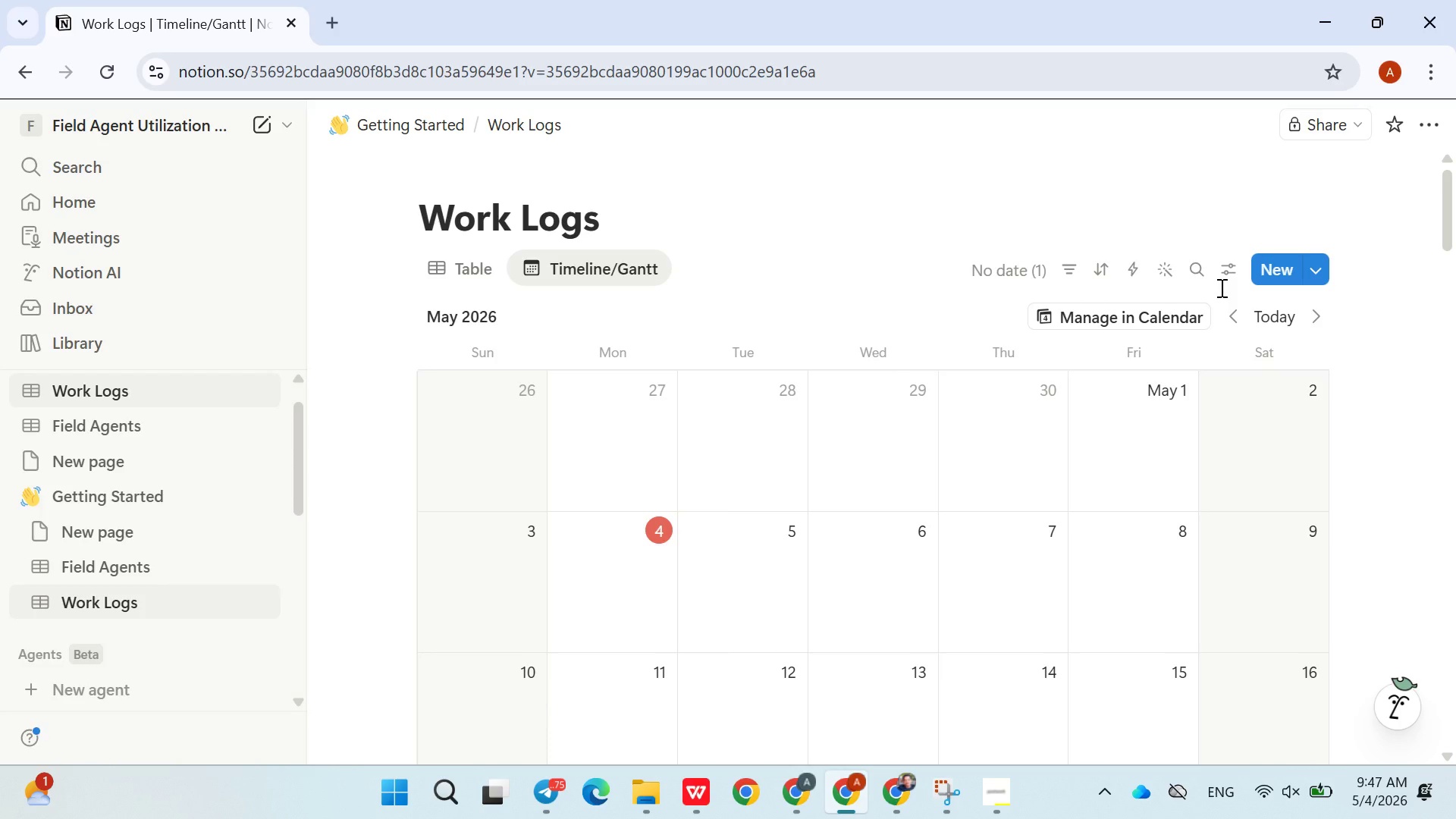 
wait(14.73)
 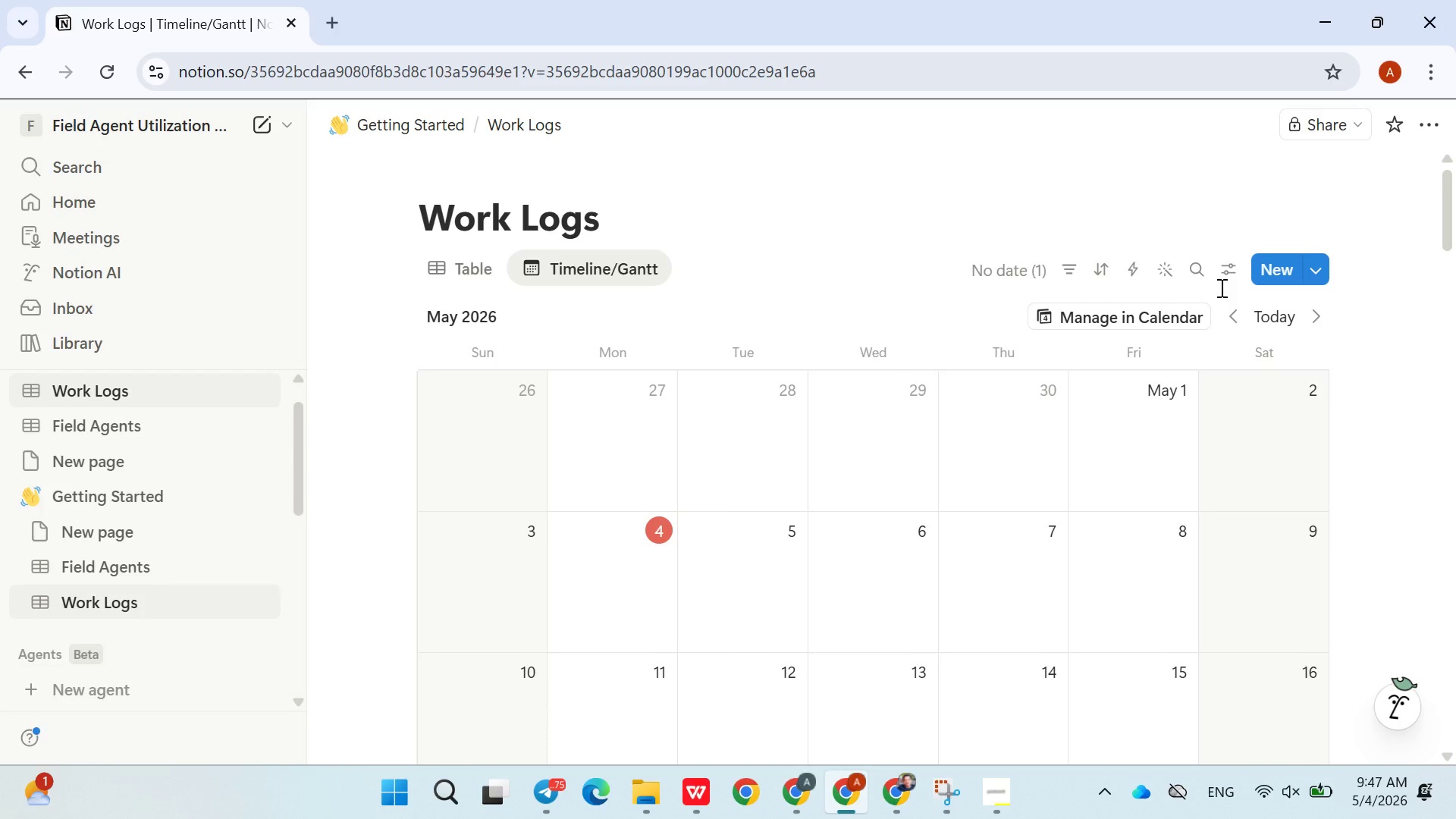 
left_click([641, 284])
 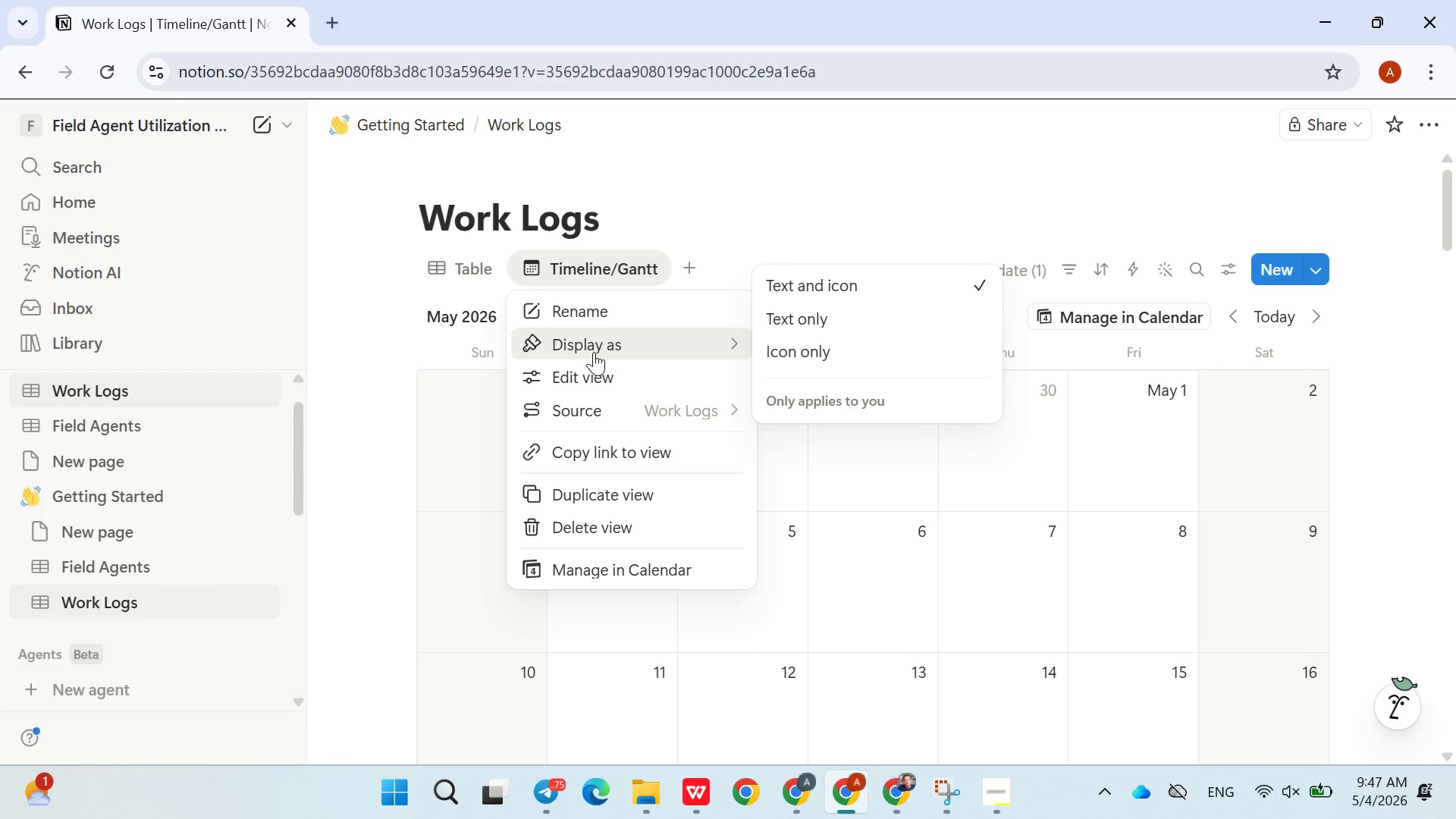 
left_click([592, 362])
 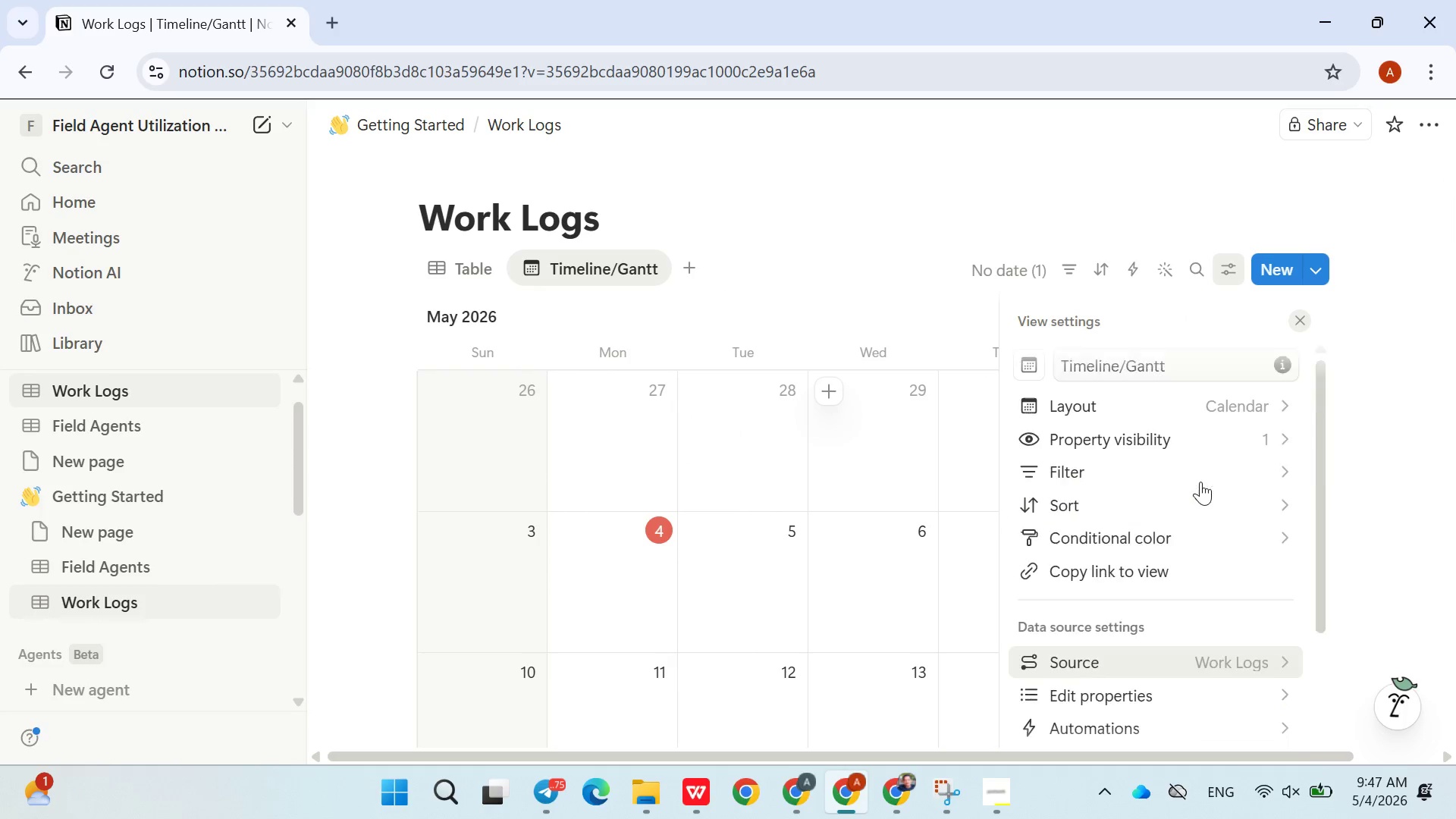 
left_click([1233, 410])
 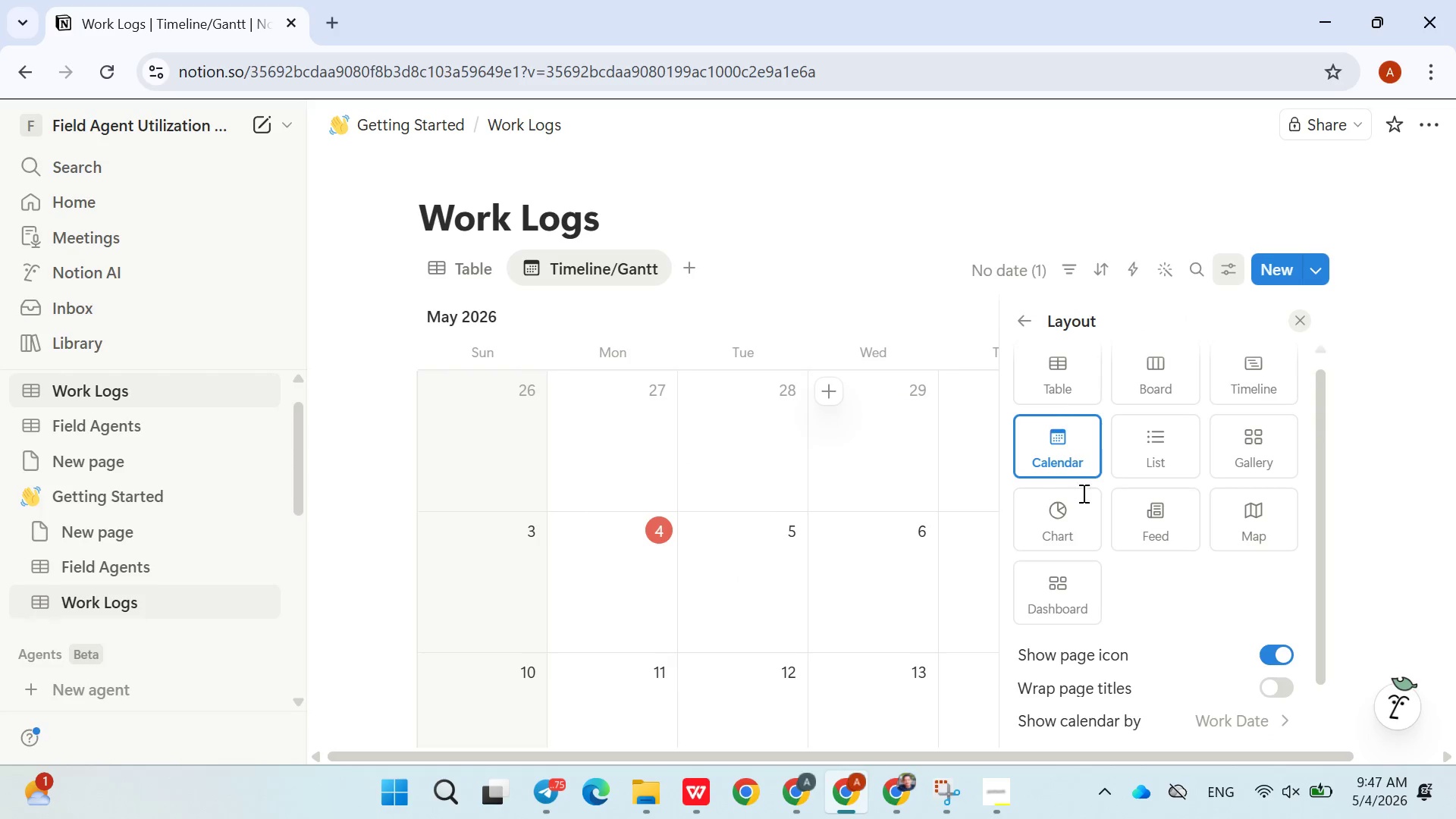 
wait(9.52)
 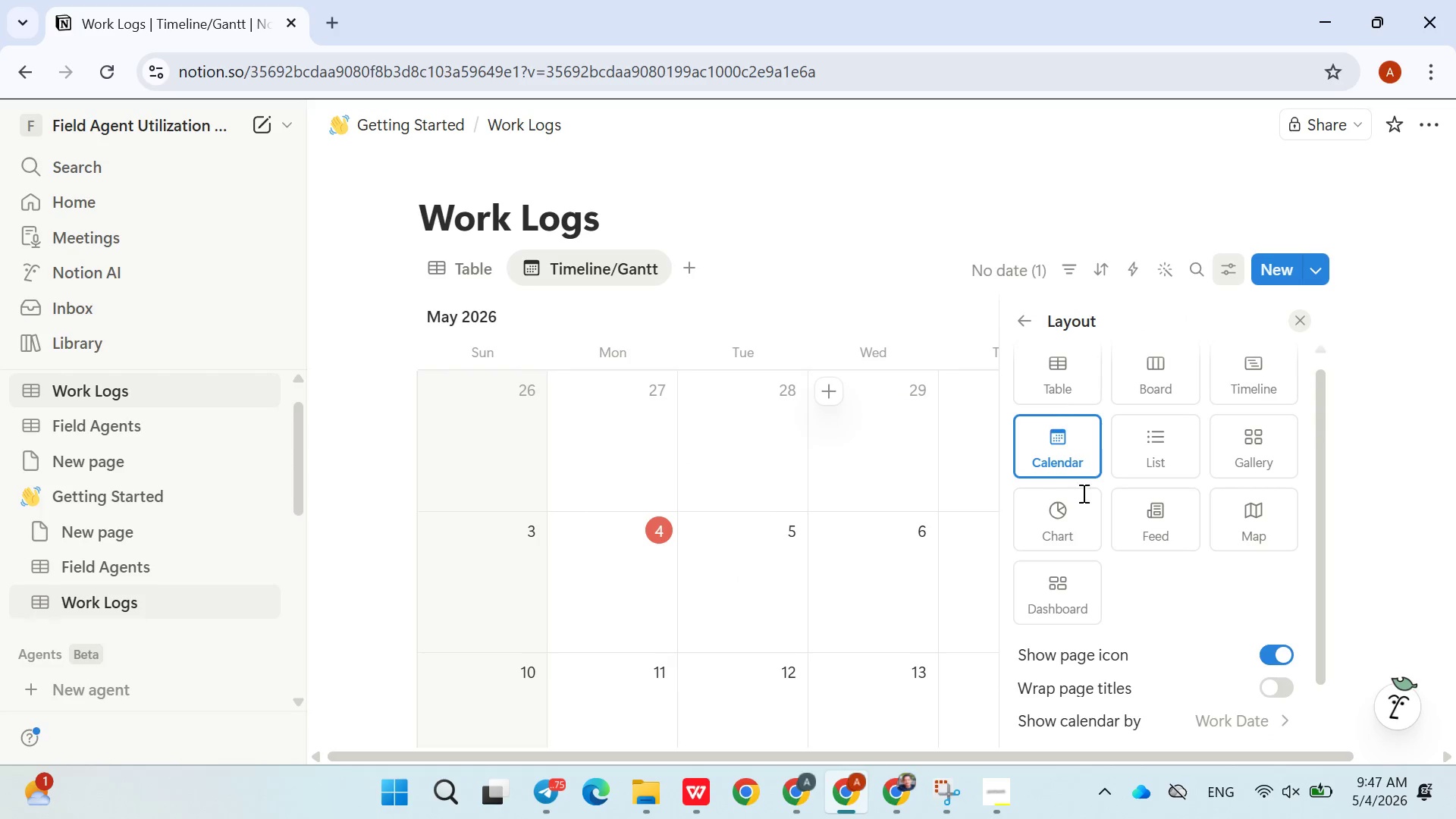 
left_click([1249, 396])
 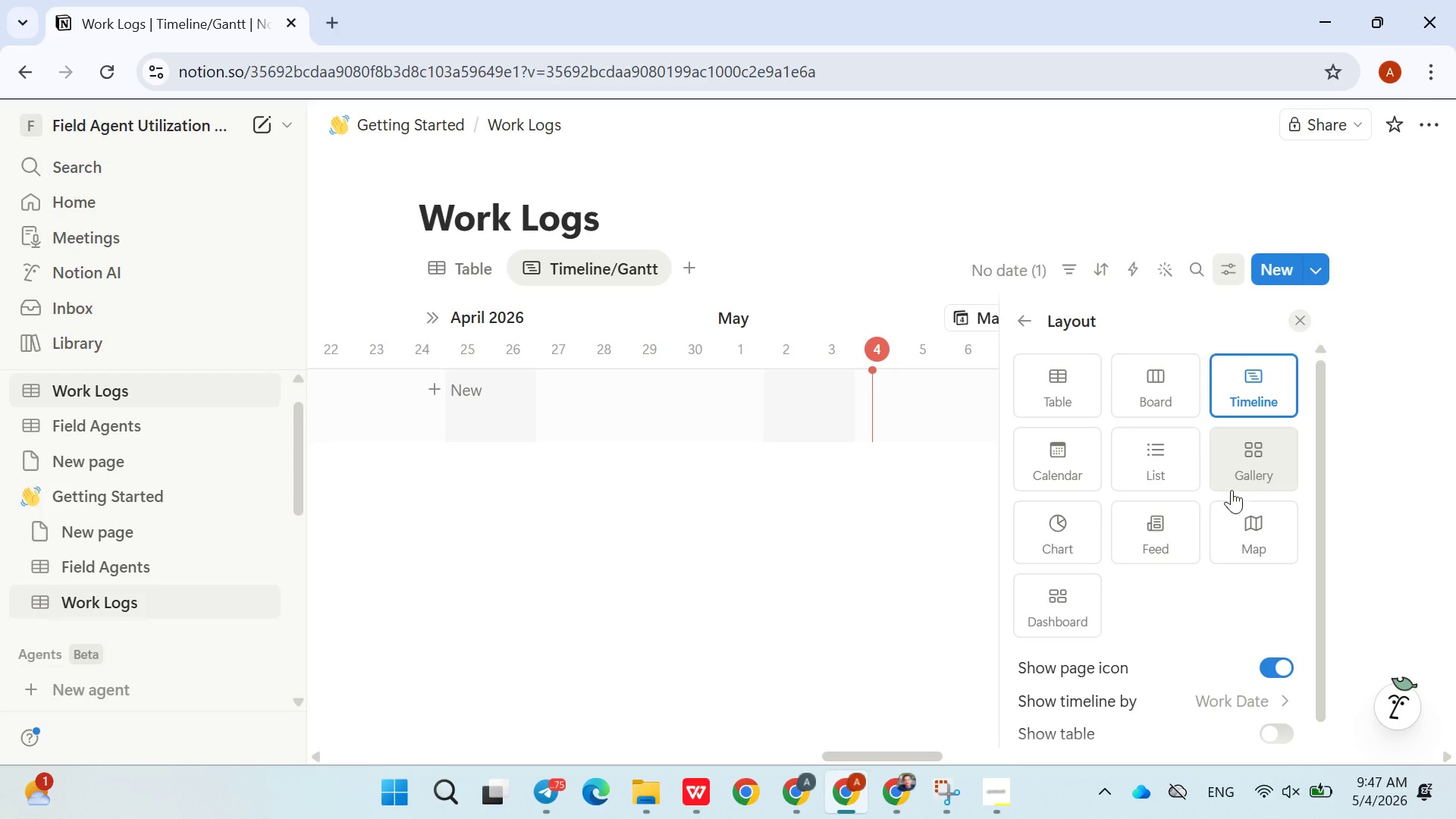 
wait(11.56)
 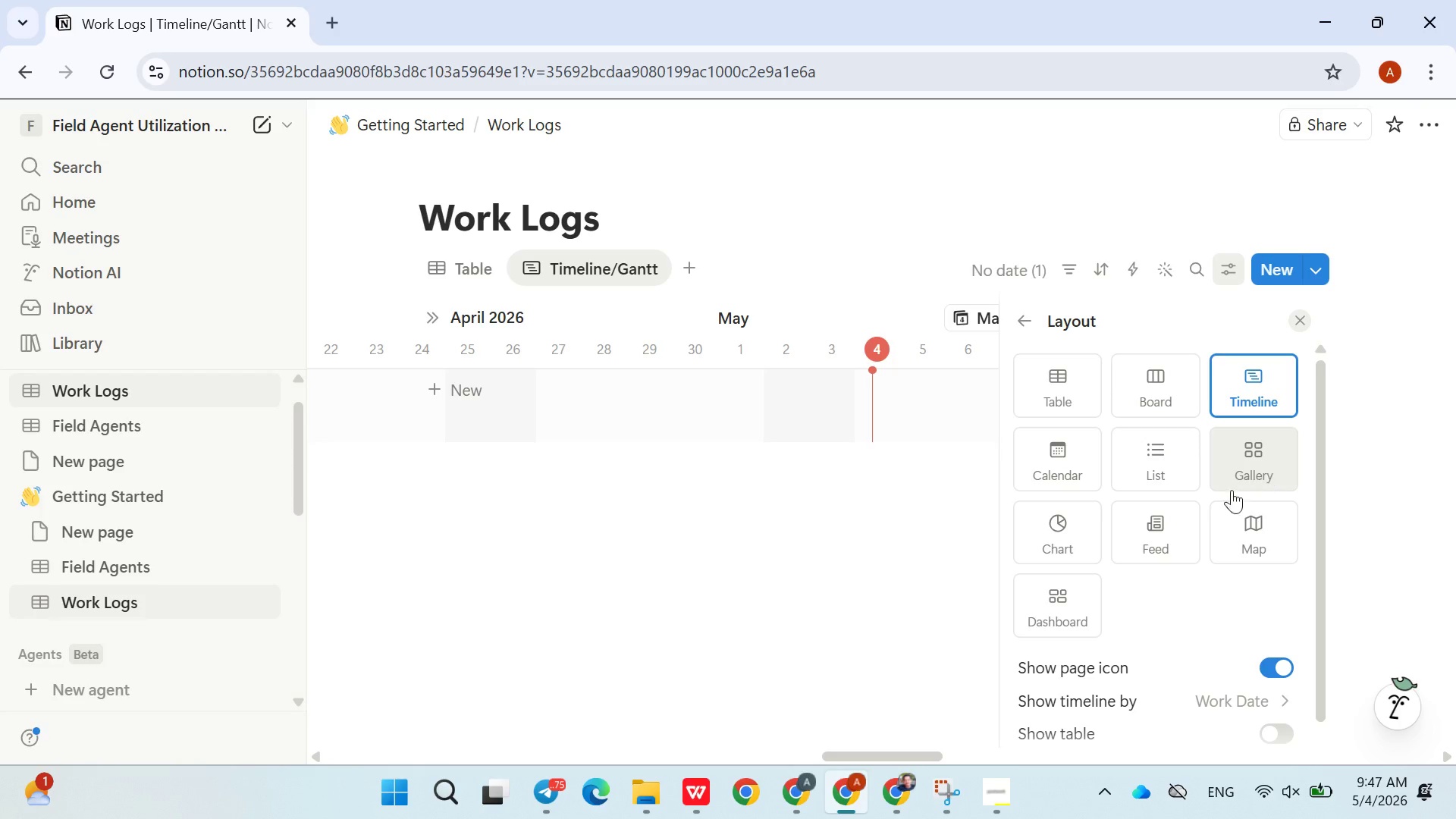 
left_click([1026, 317])
 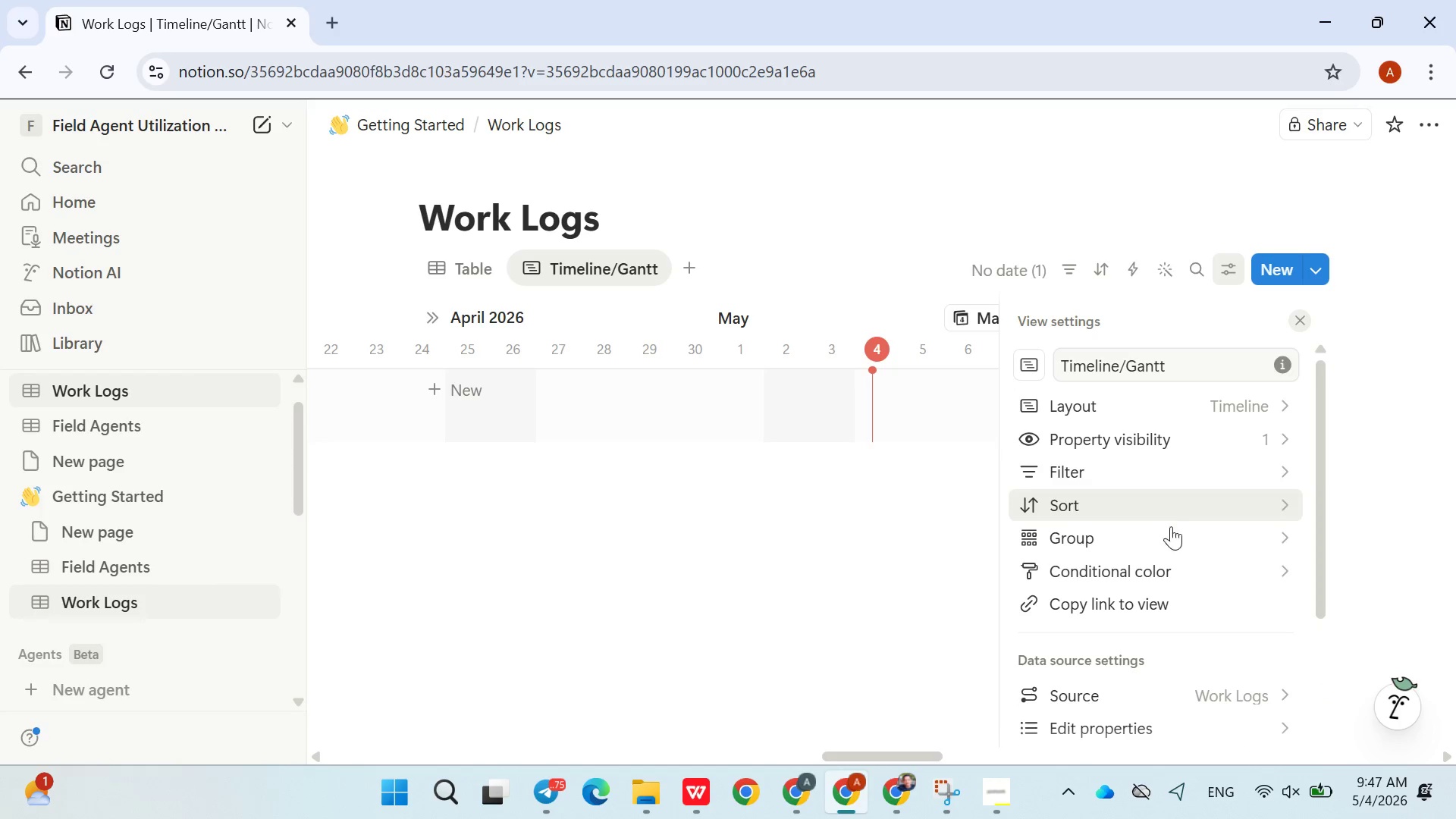 
left_click([1176, 537])
 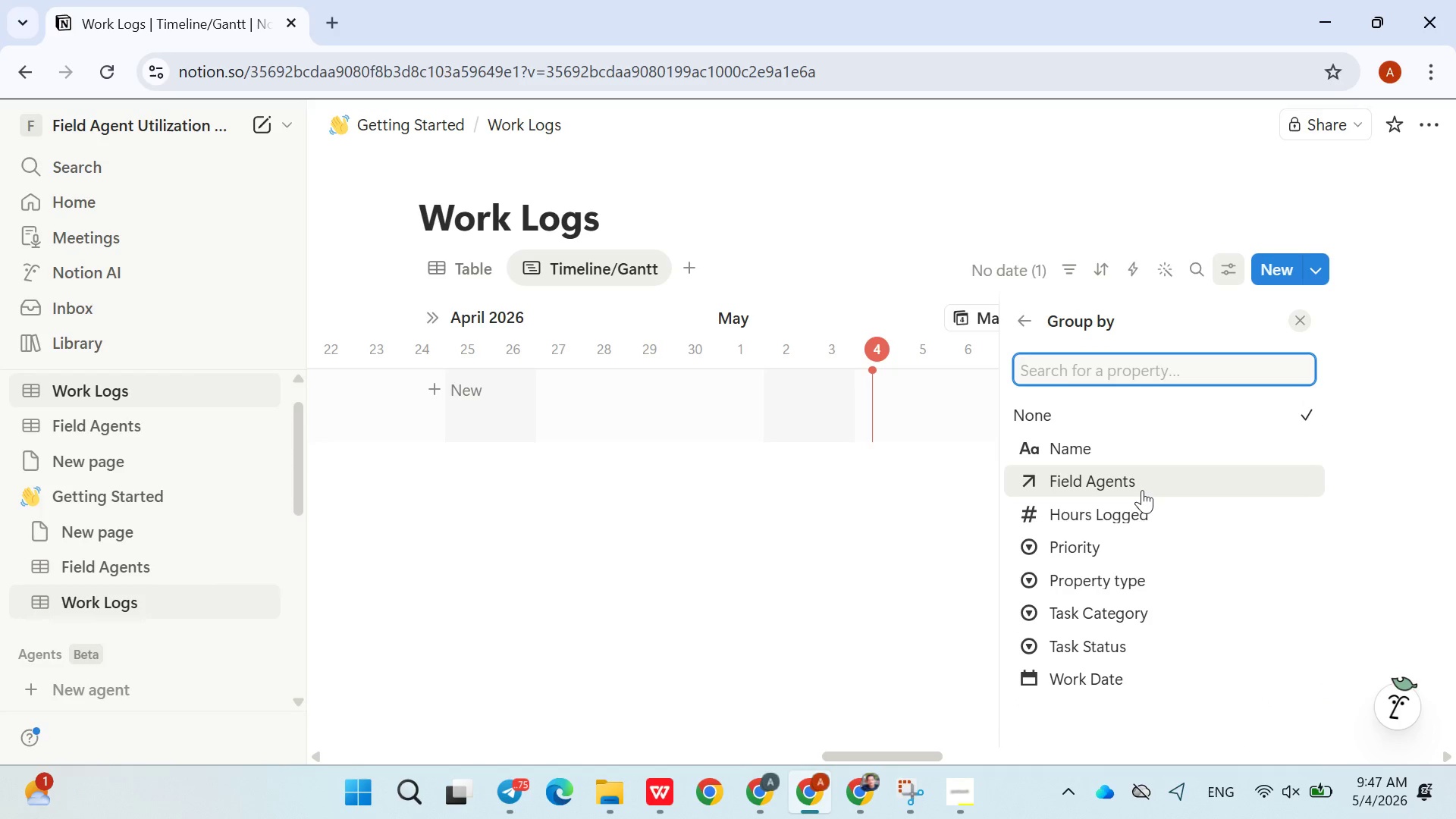 
left_click([1142, 490])
 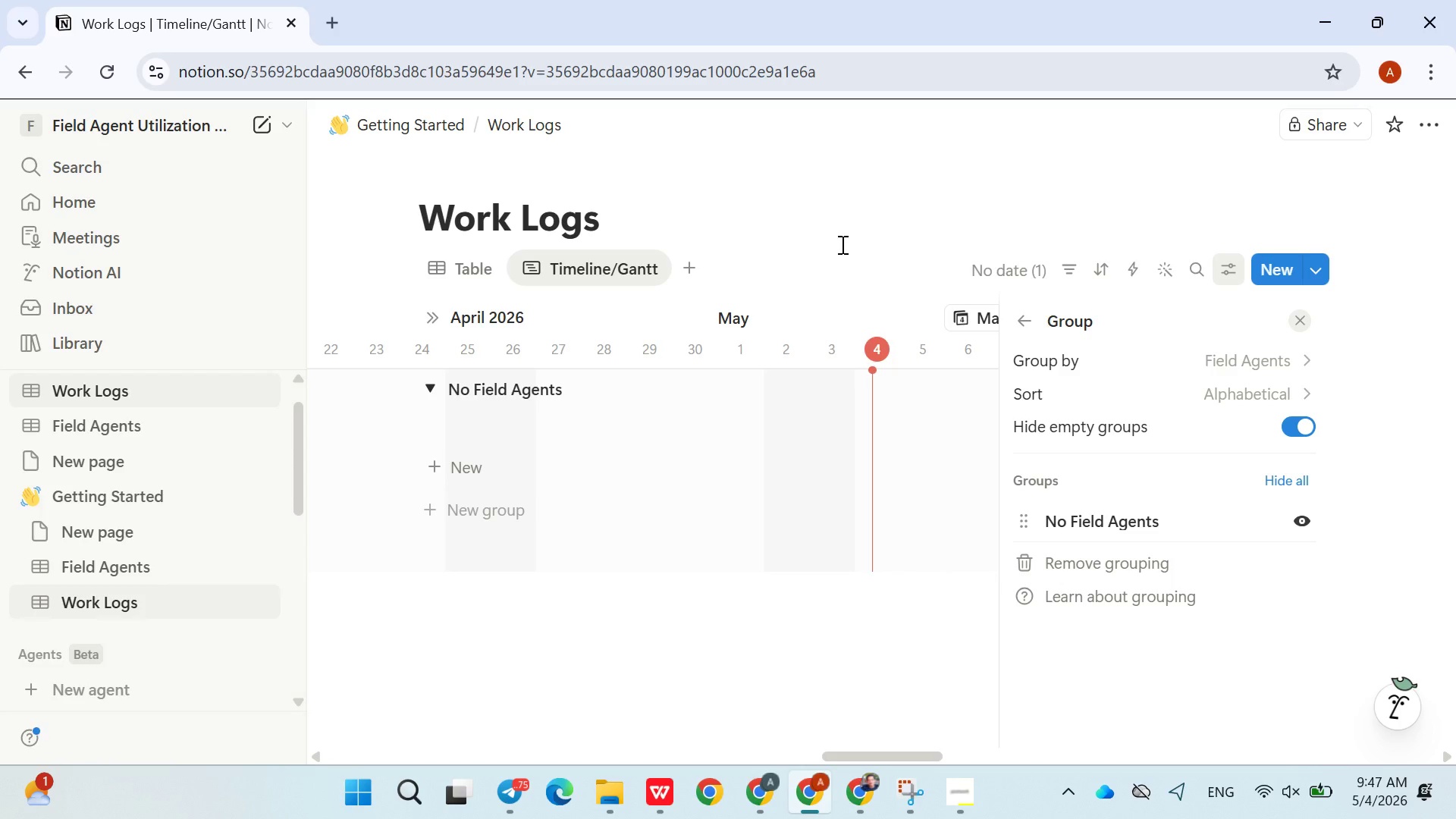 
left_click([841, 244])
 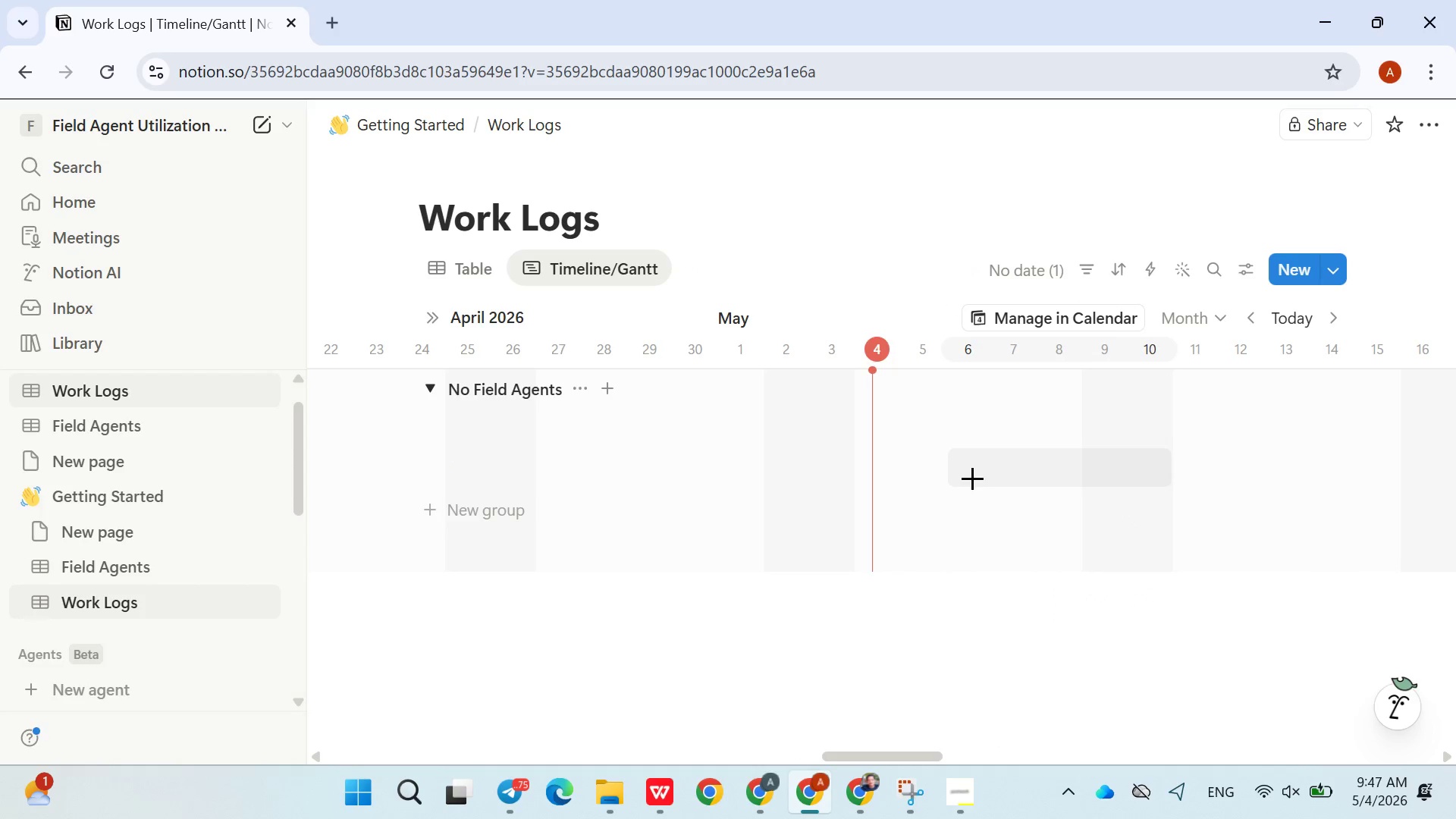 
wait(5.59)
 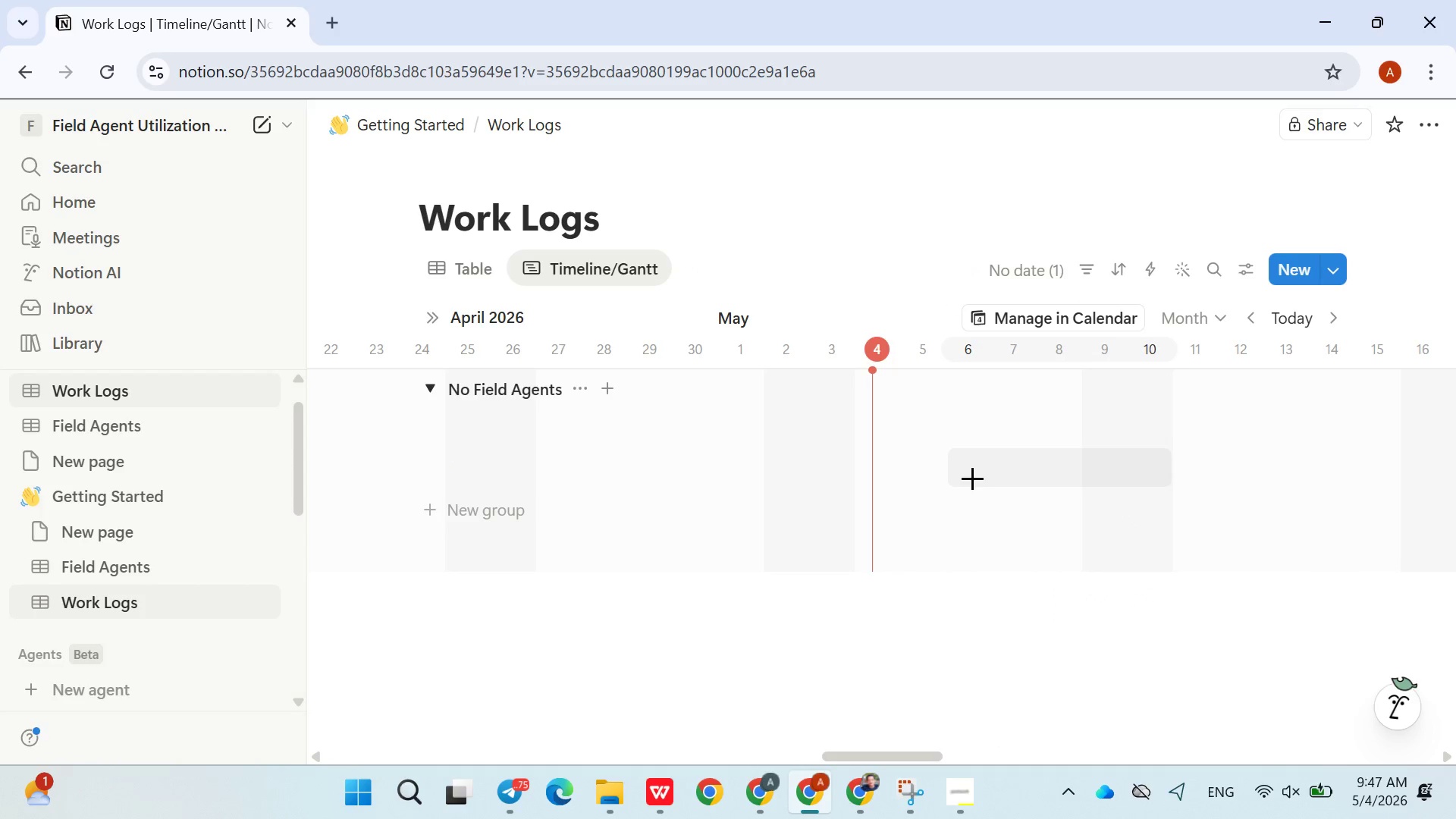 
left_click([959, 788])